 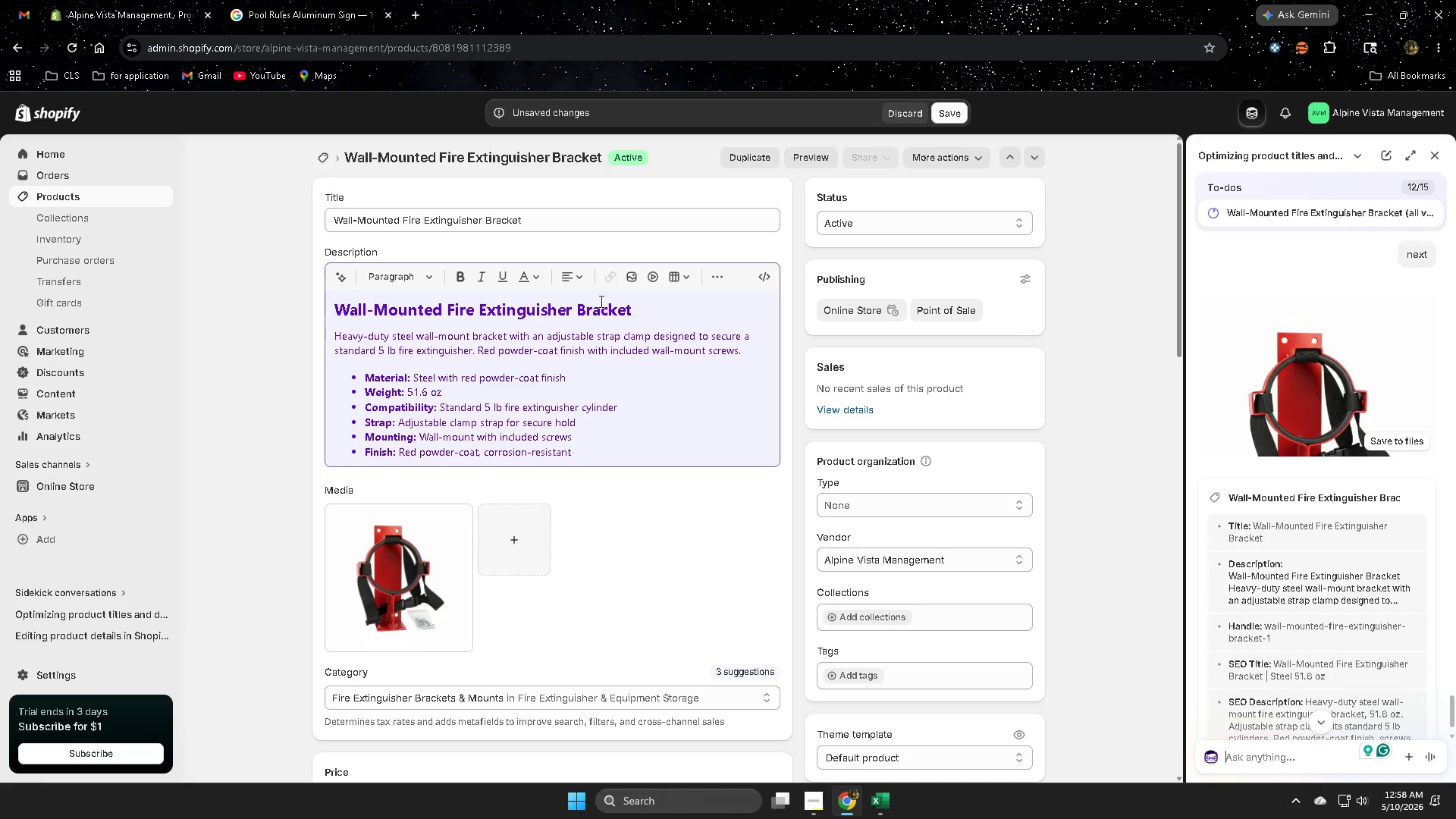 
double_click([664, 318])
 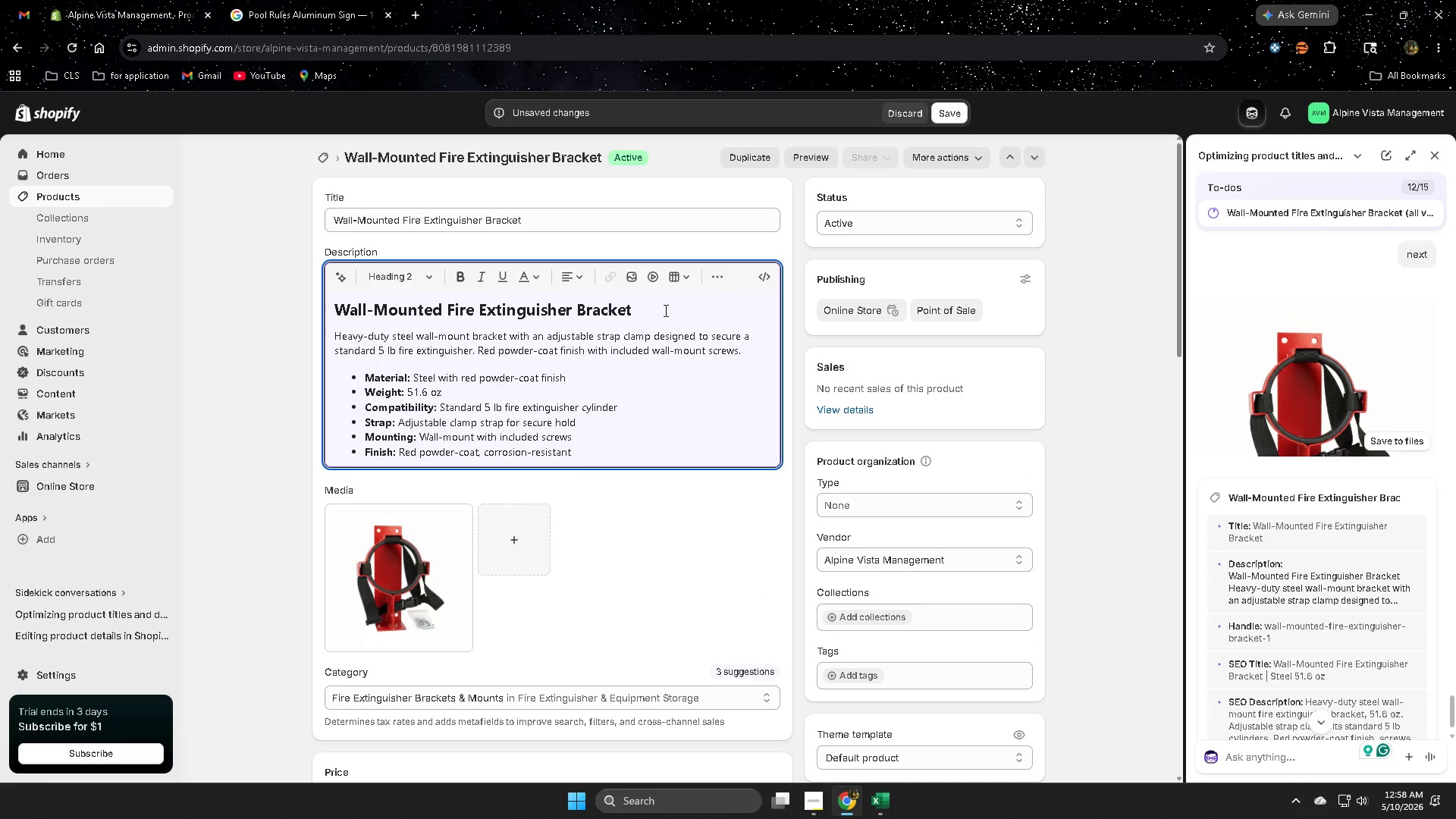 
triple_click([664, 309])
 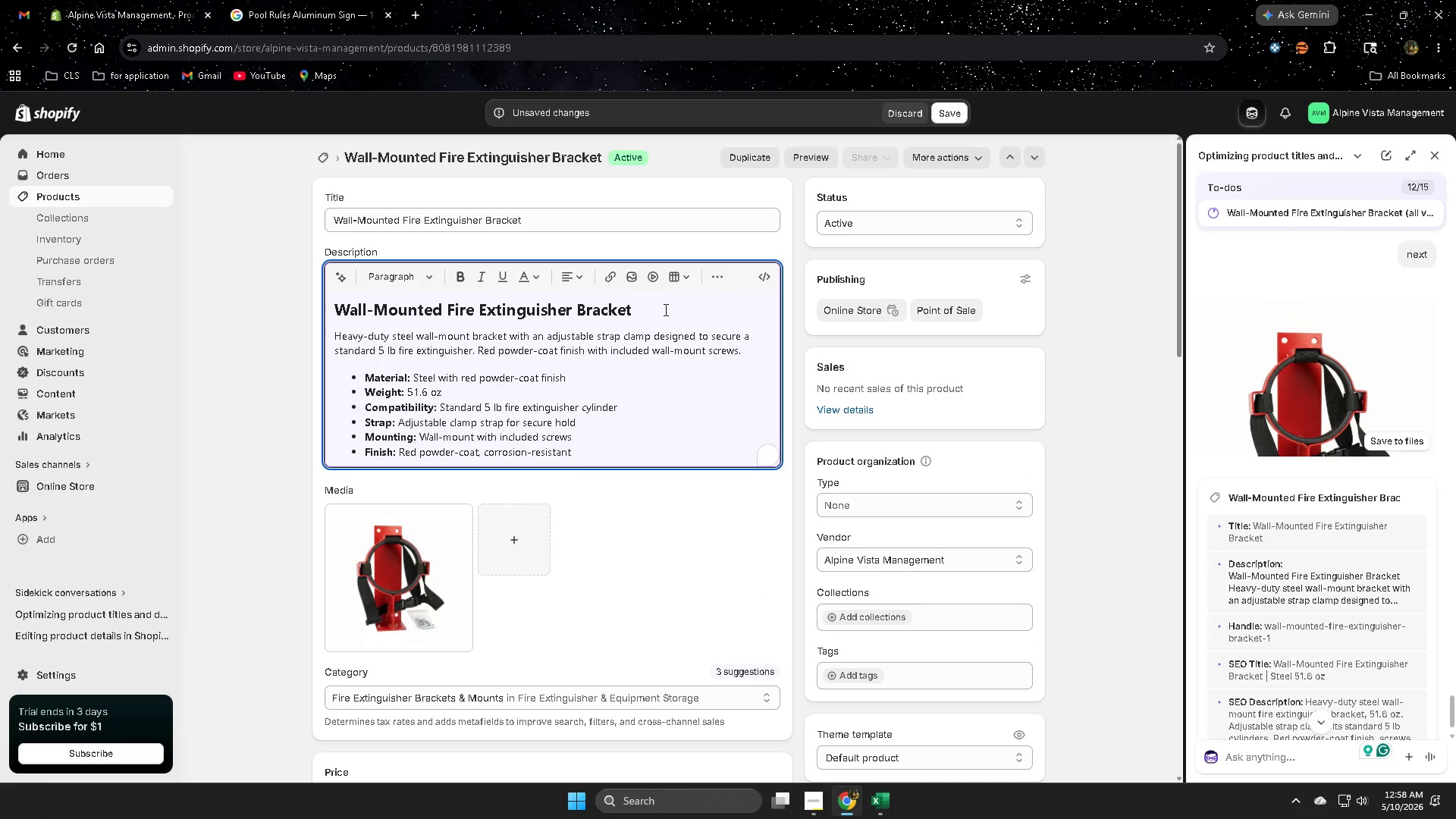 
triple_click([664, 309])
 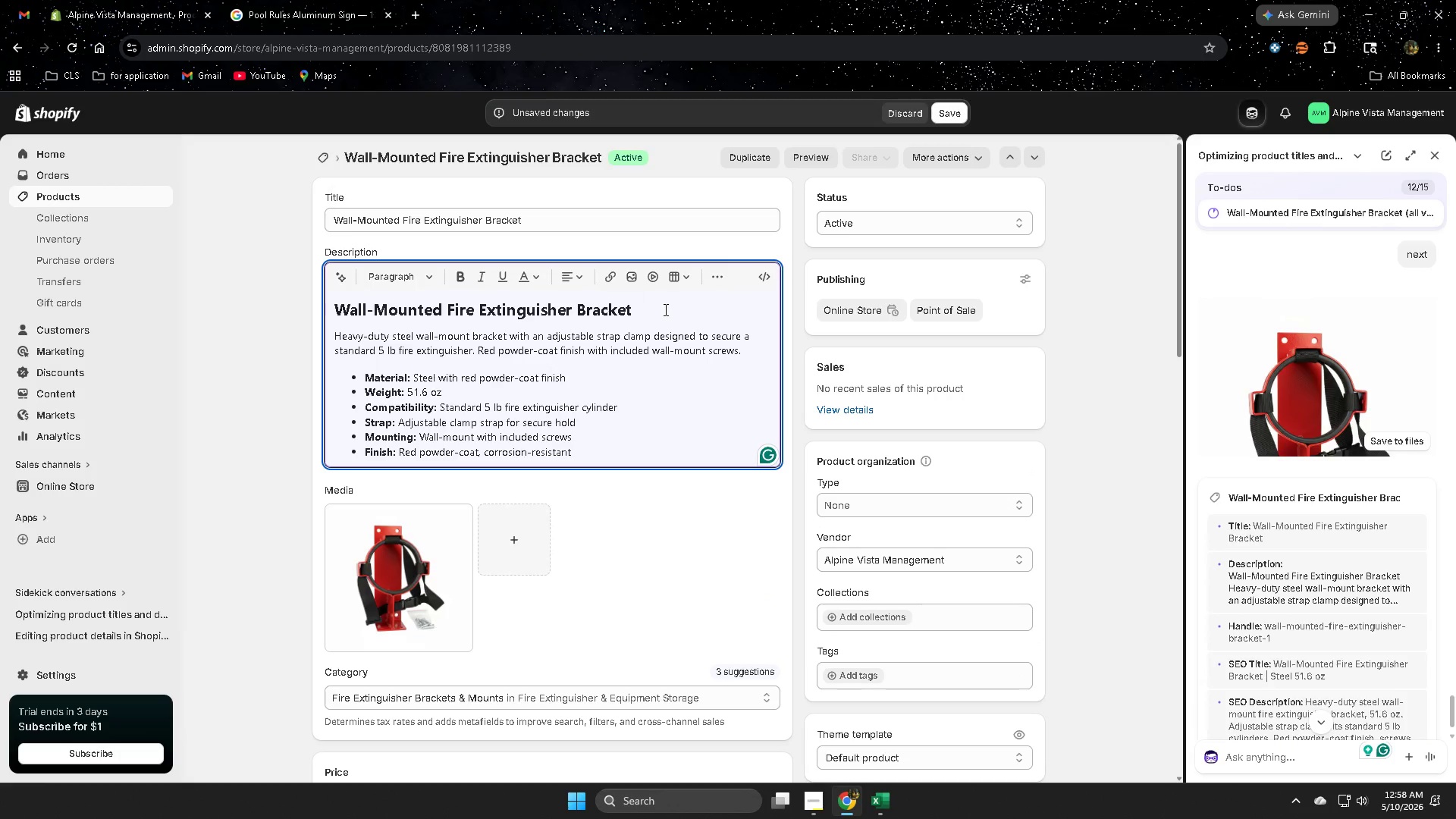 
triple_click([664, 309])
 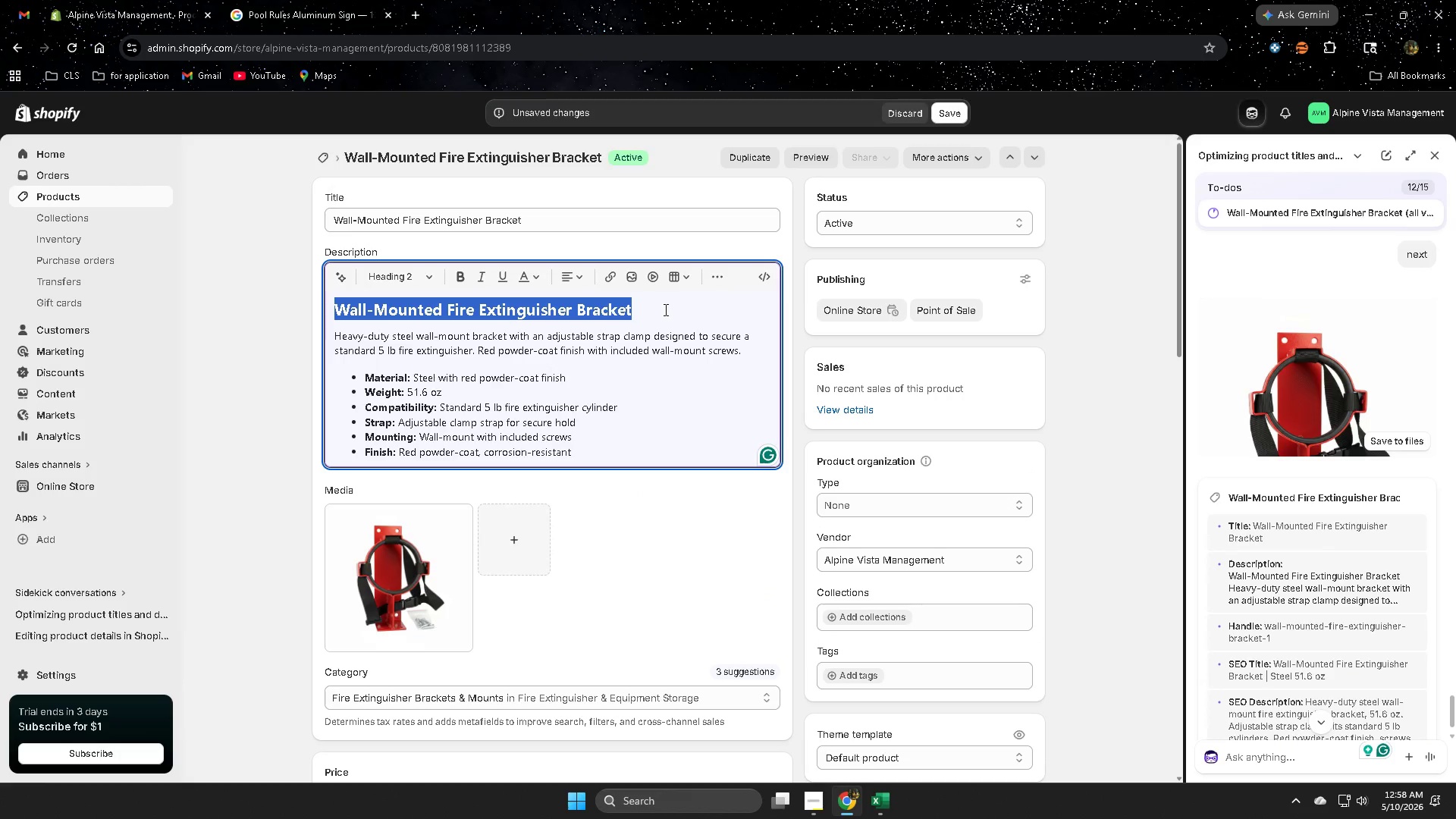 
key(Delete)
 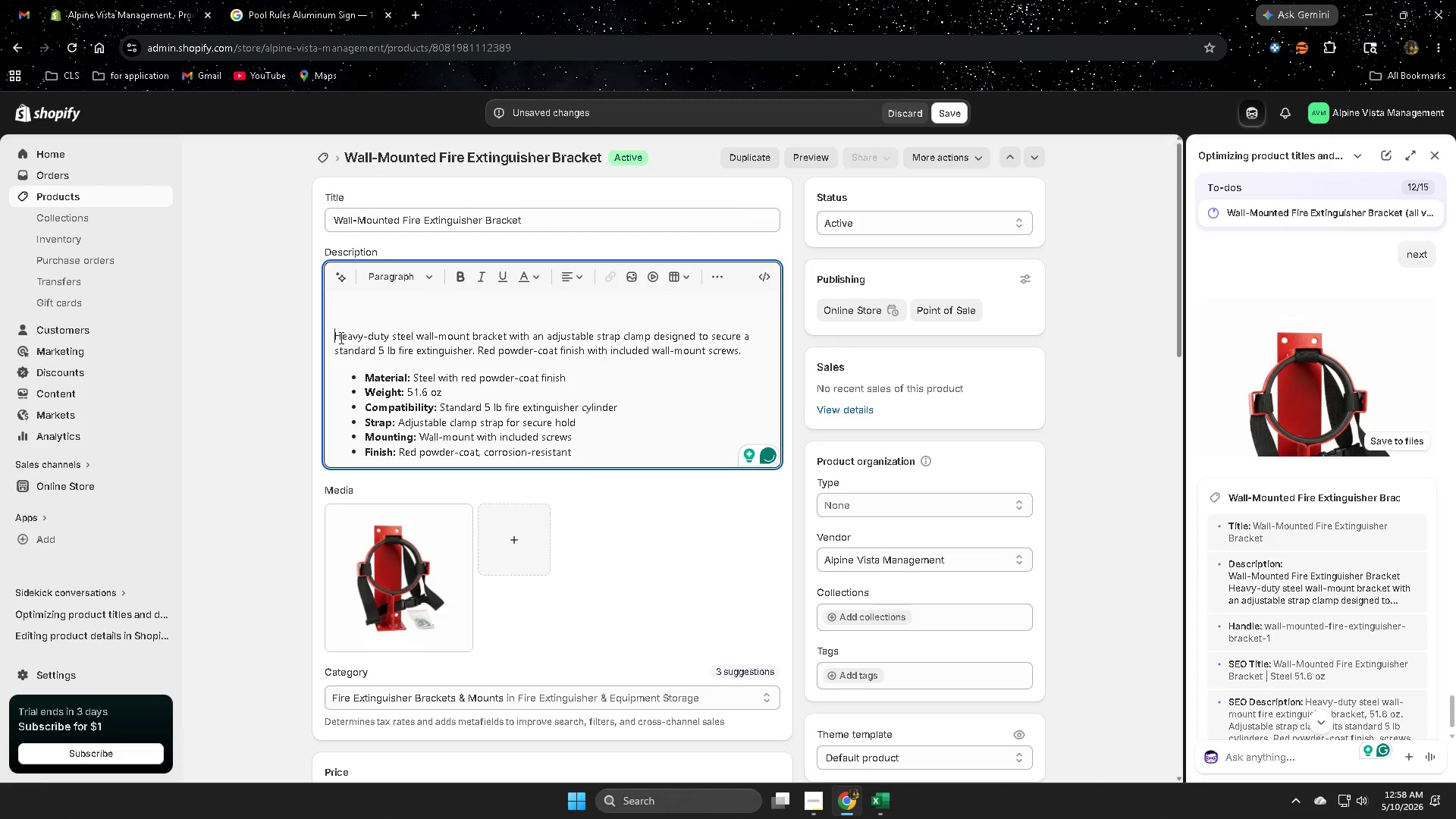 
key(Backspace)
 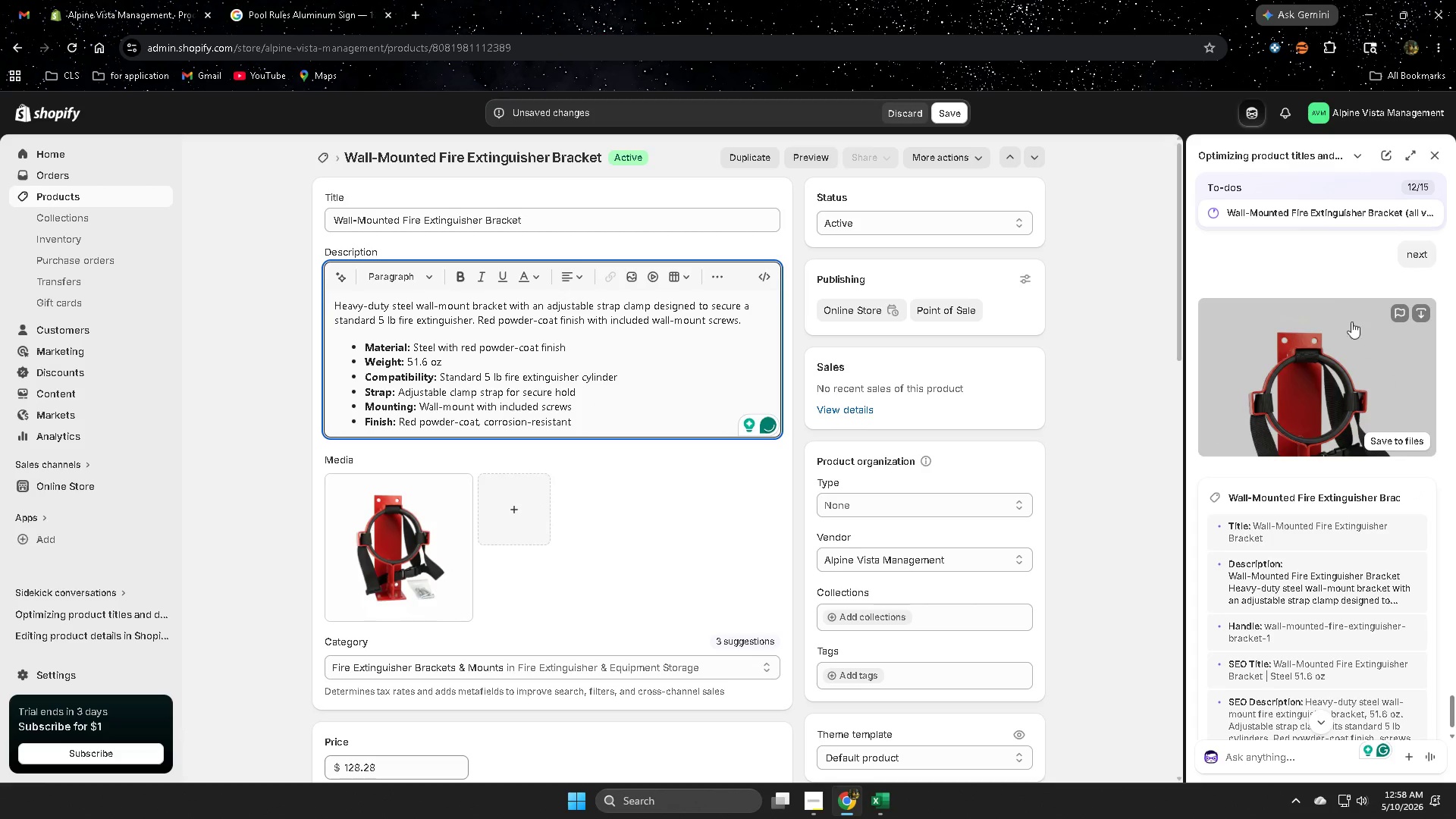 
scroll: coordinate [1119, 711], scroll_direction: down, amount: 2.0
 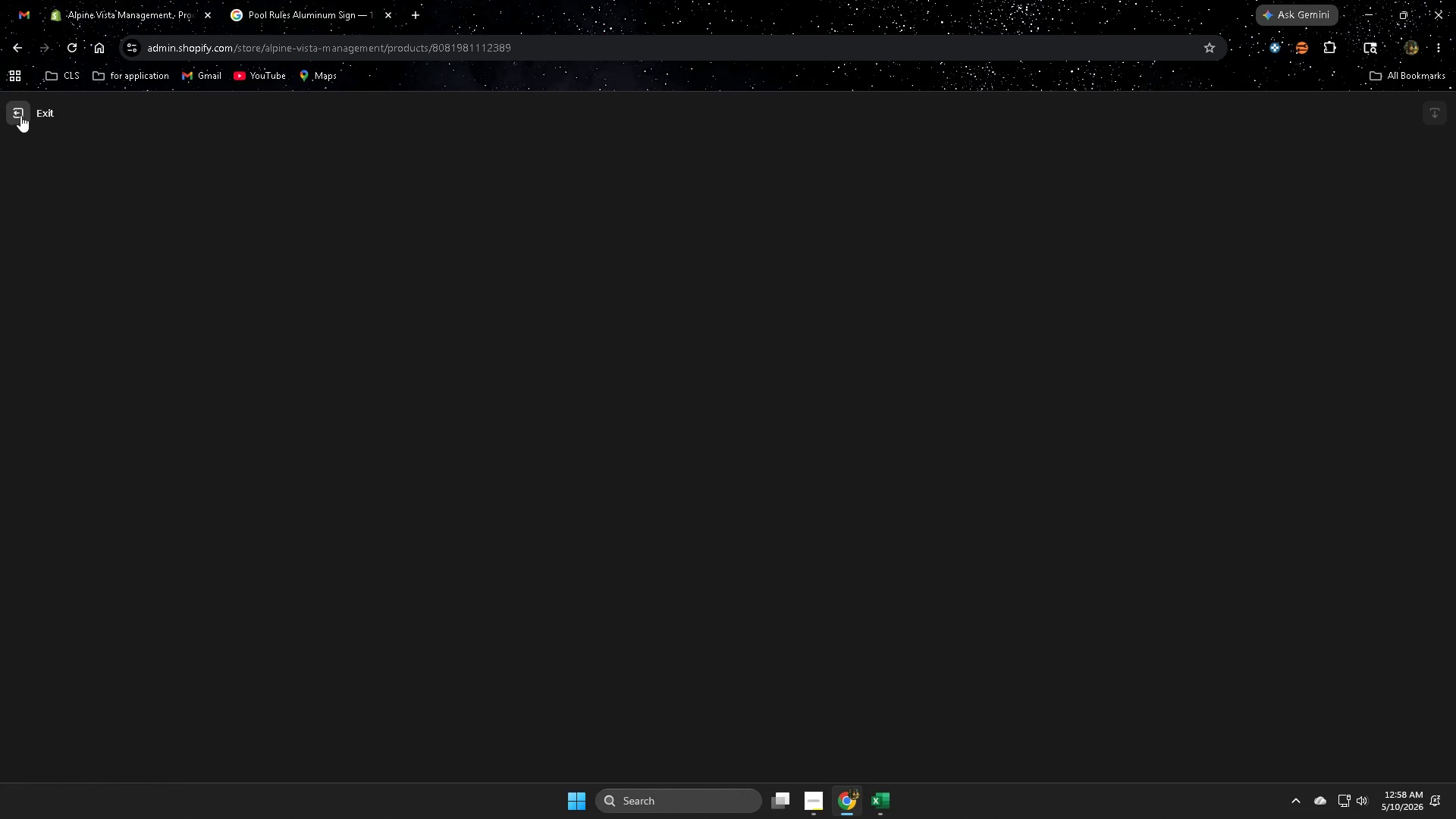 
left_click([20, 115])
 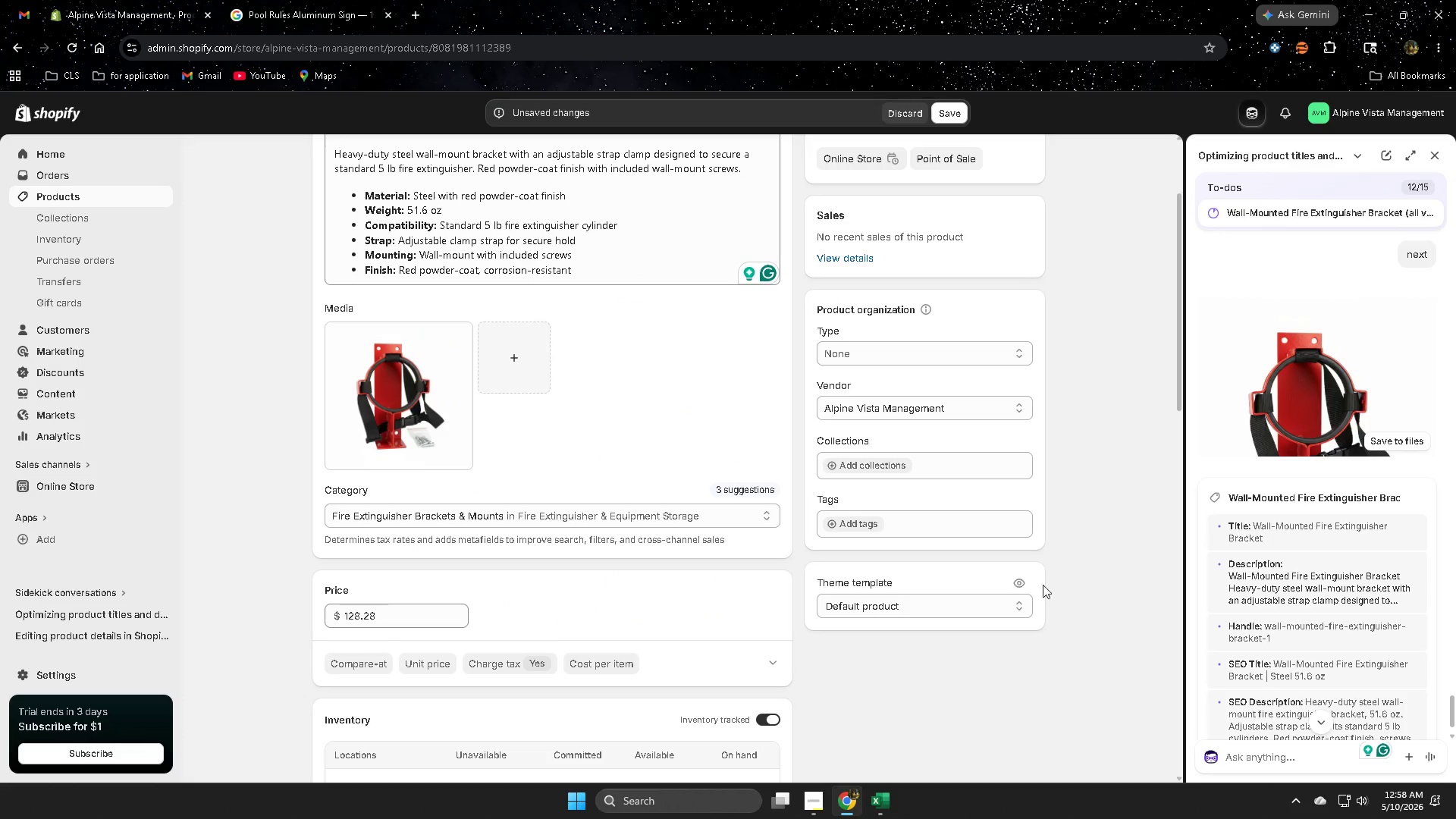 
scroll: coordinate [989, 614], scroll_direction: down, amount: 5.0
 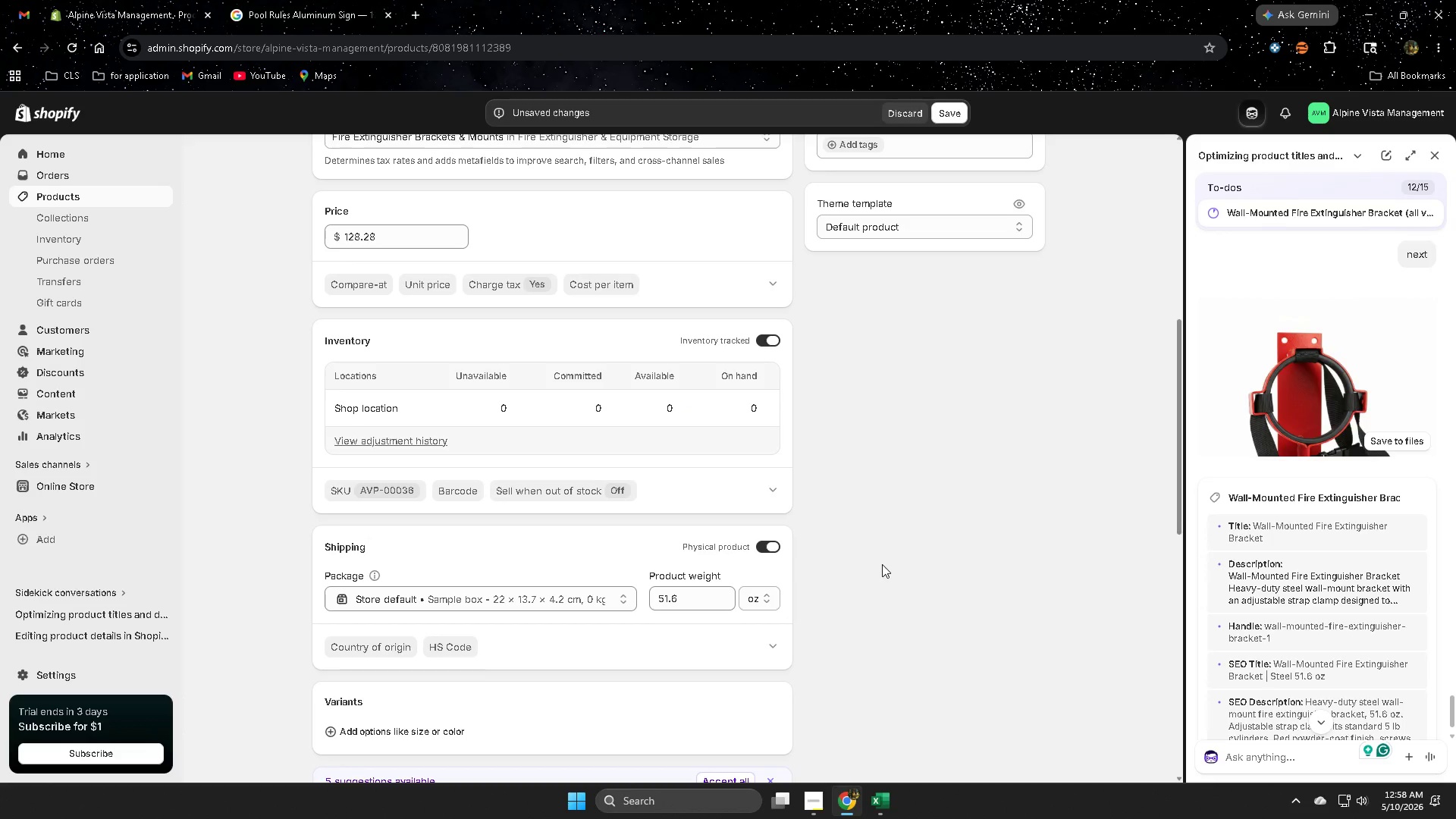 
scroll: coordinate [544, 621], scroll_direction: up, amount: 11.0
 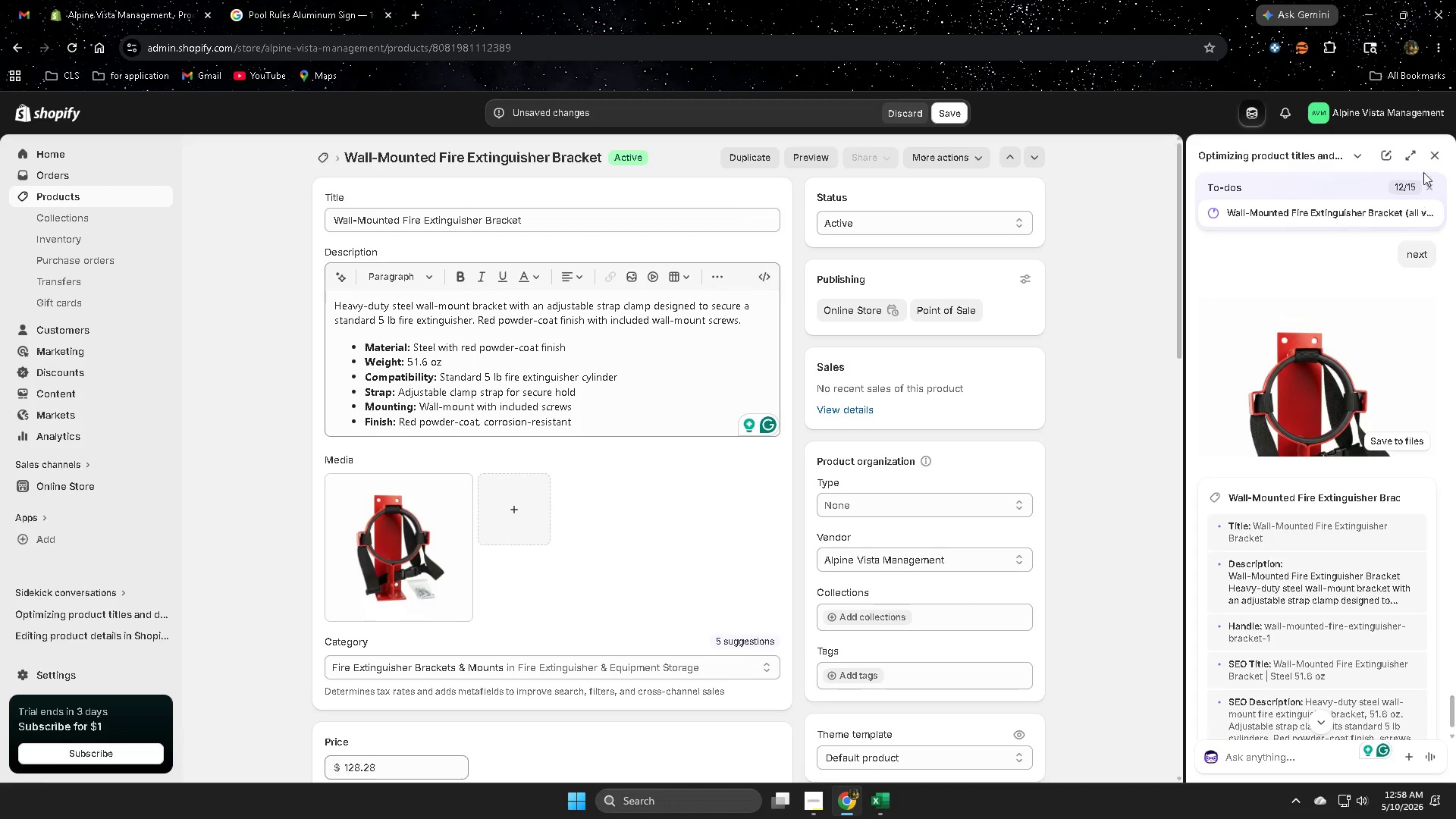 
left_click([1432, 156])
 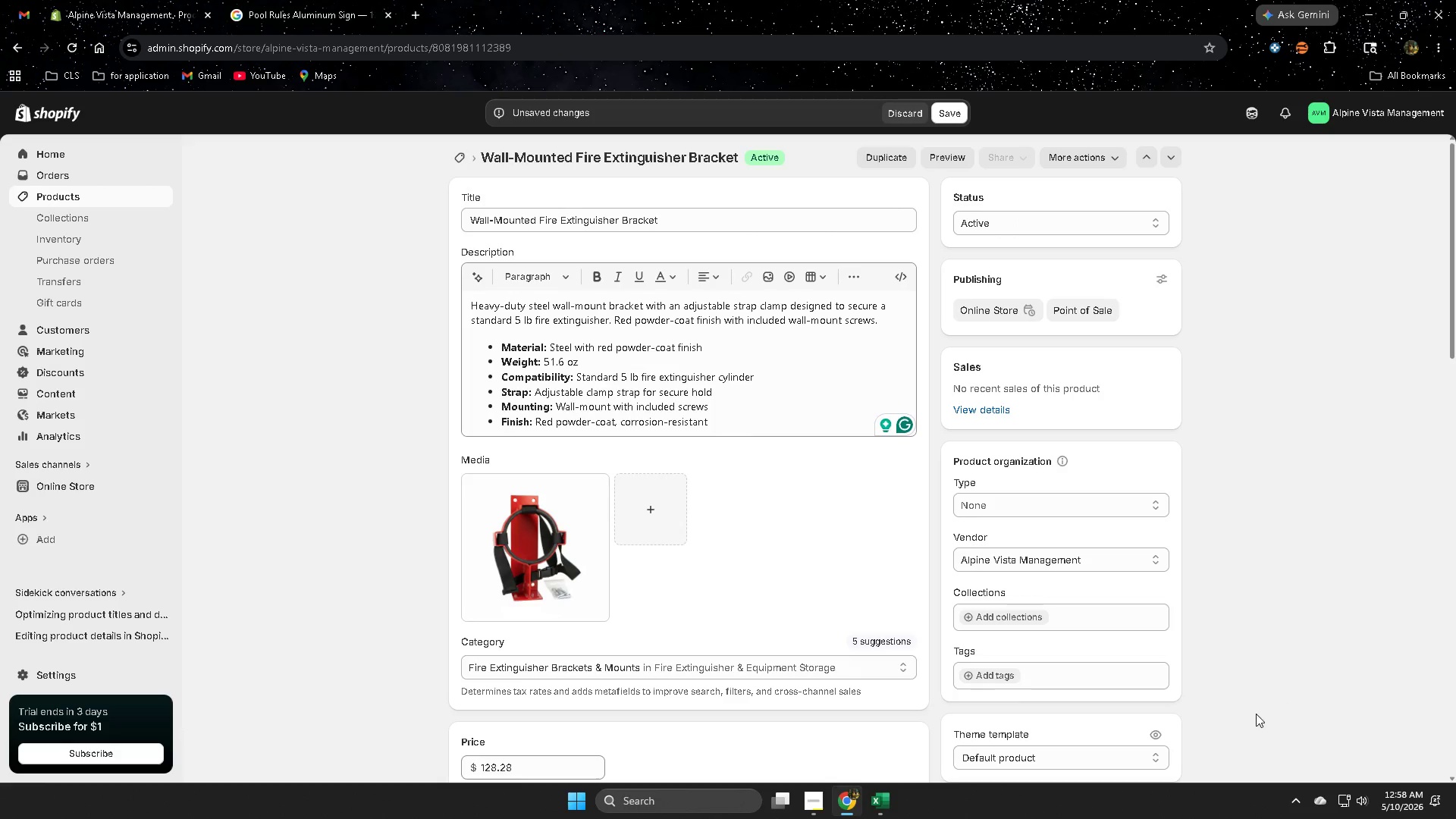 
left_click([876, 799])
 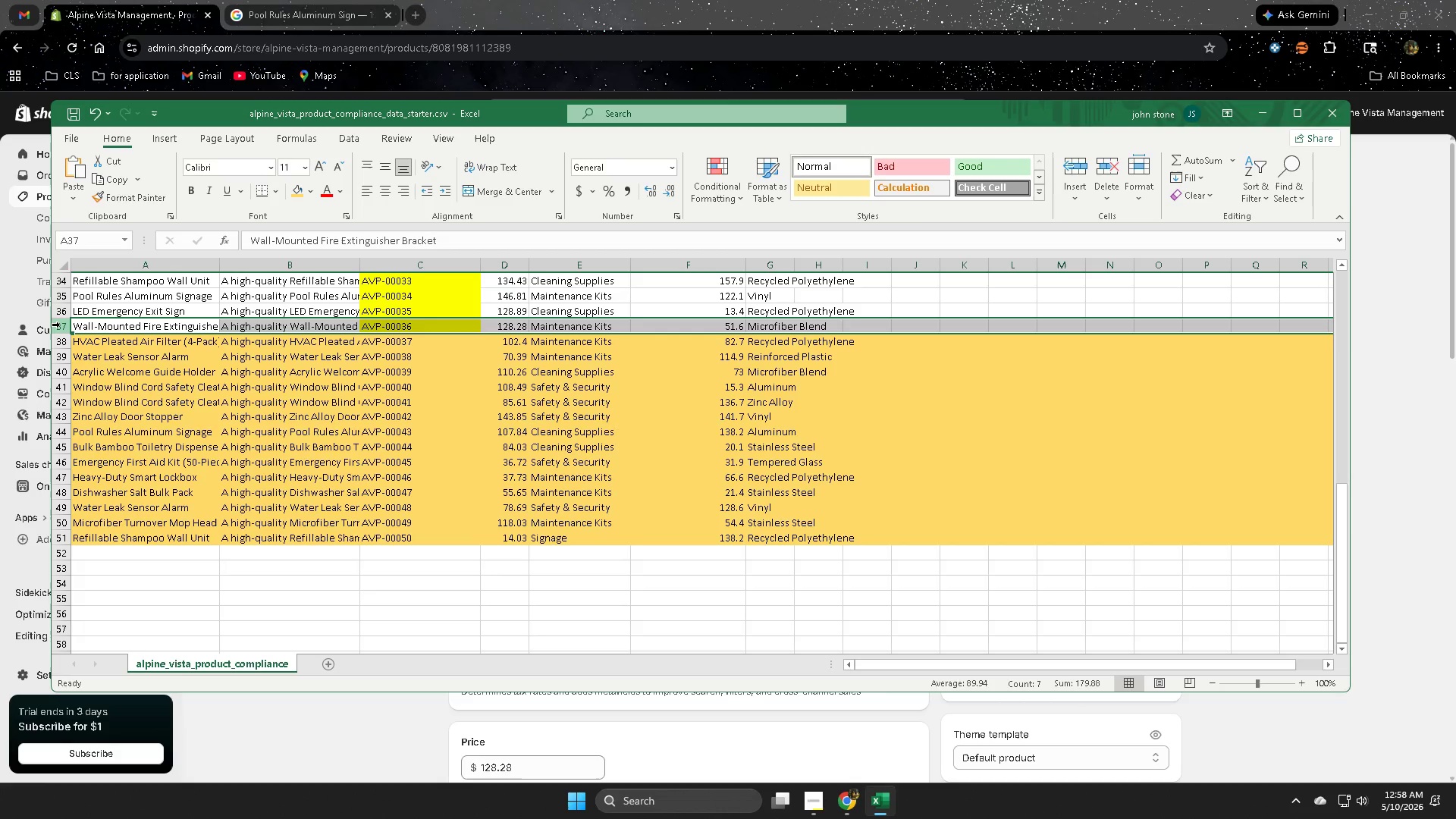 
left_click([61, 324])
 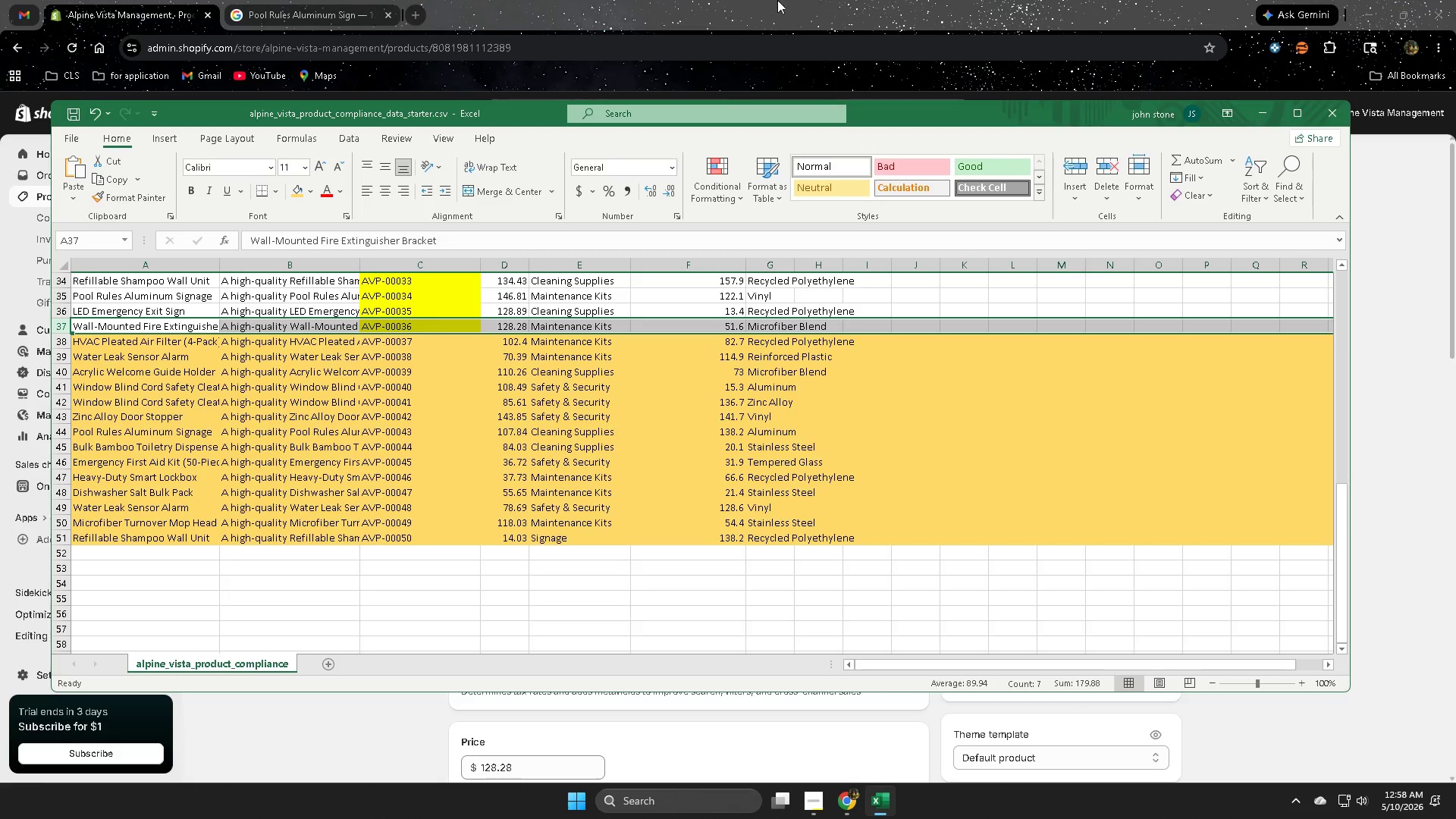 
left_click([784, 0])
 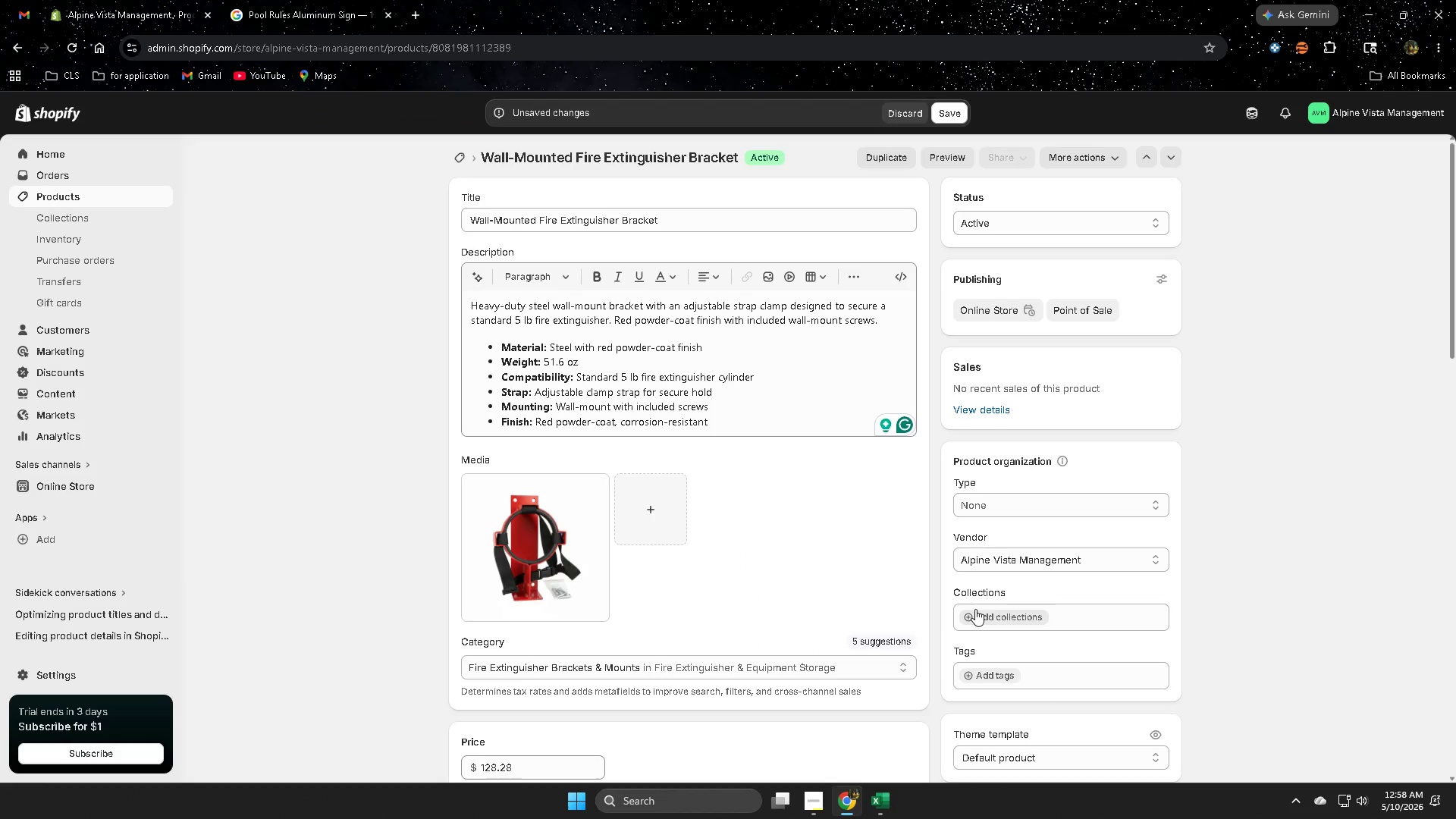 
left_click([996, 616])
 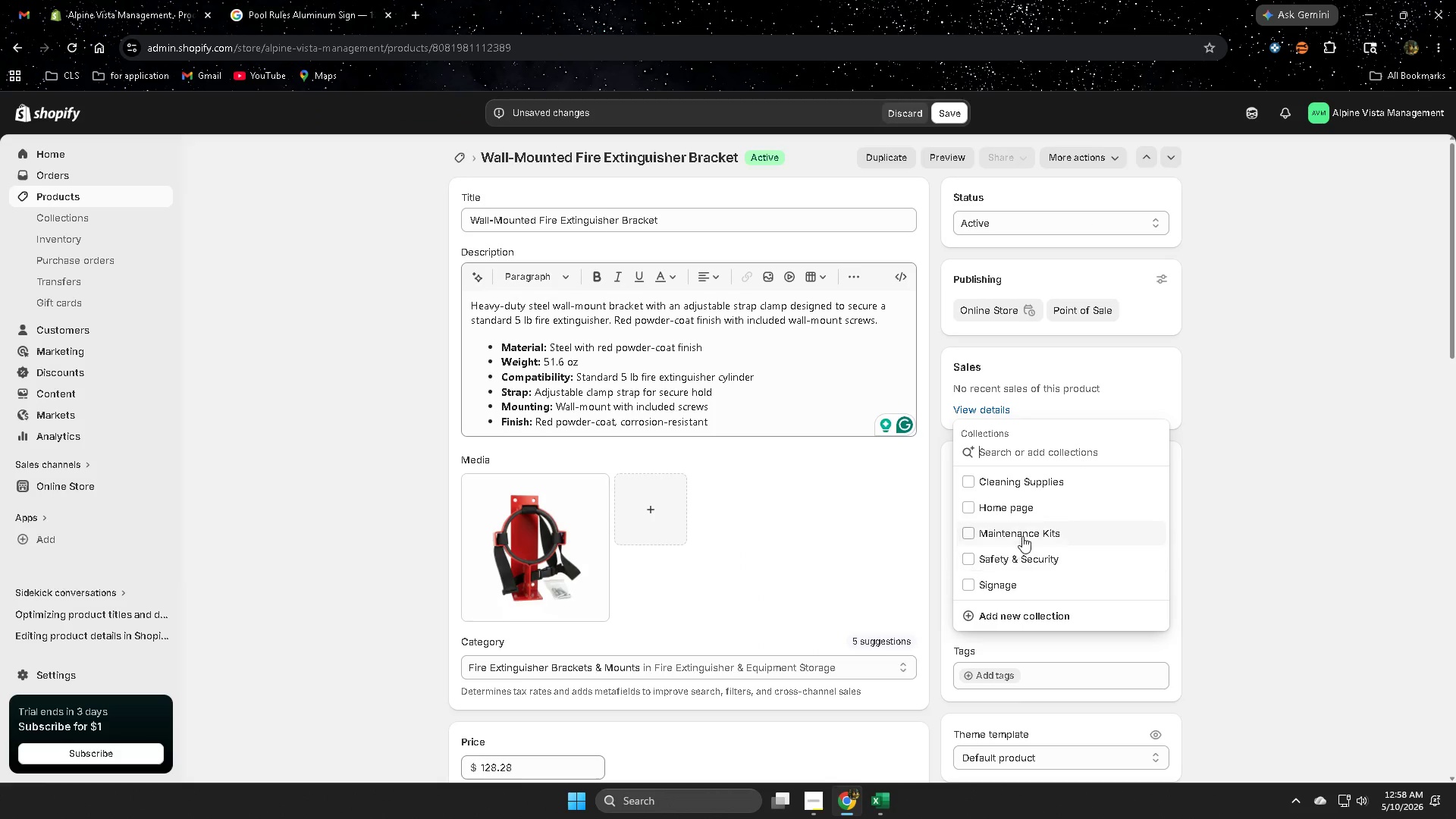 
double_click([1359, 606])
 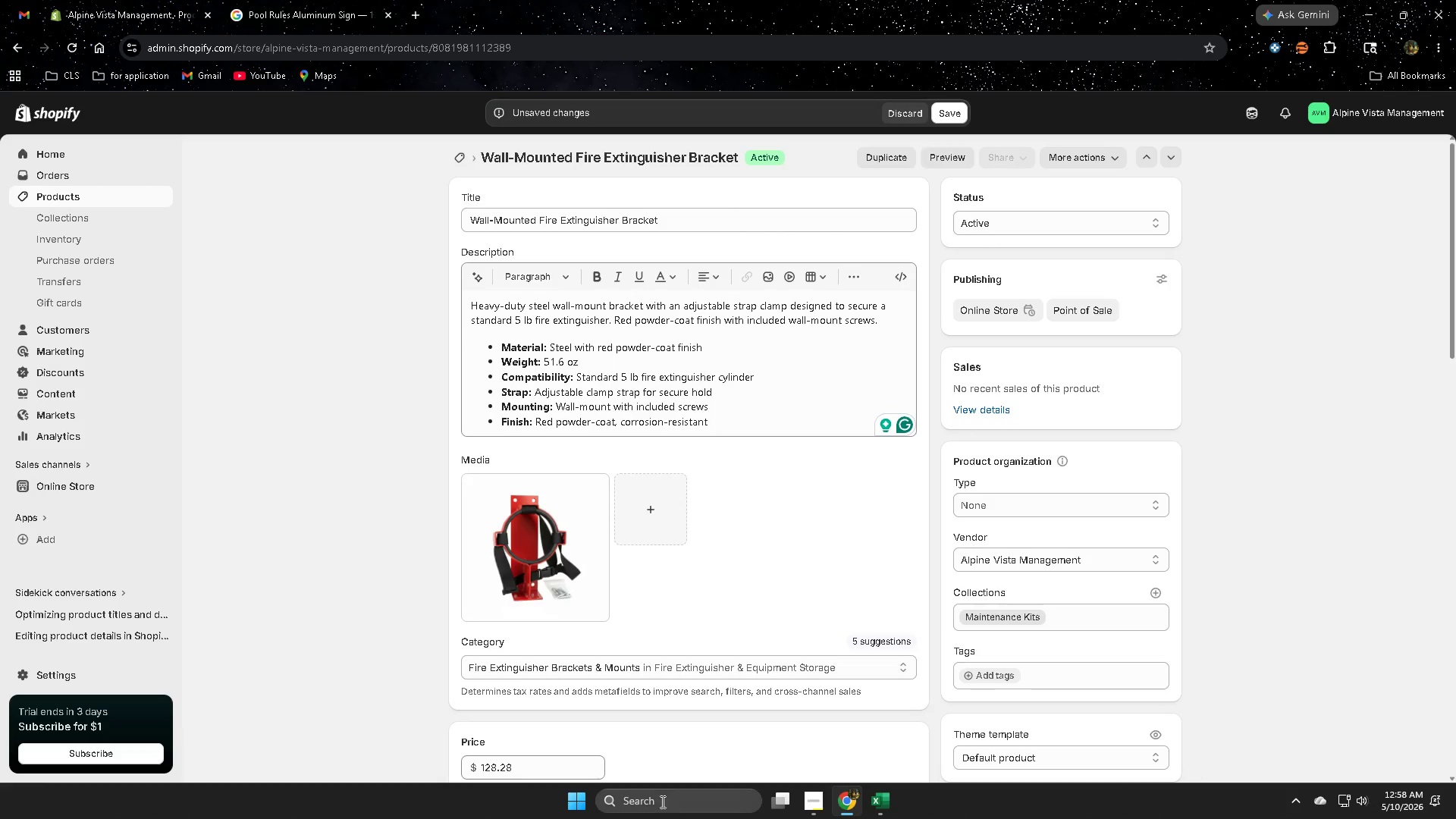 
scroll: coordinate [371, 675], scroll_direction: down, amount: 10.0
 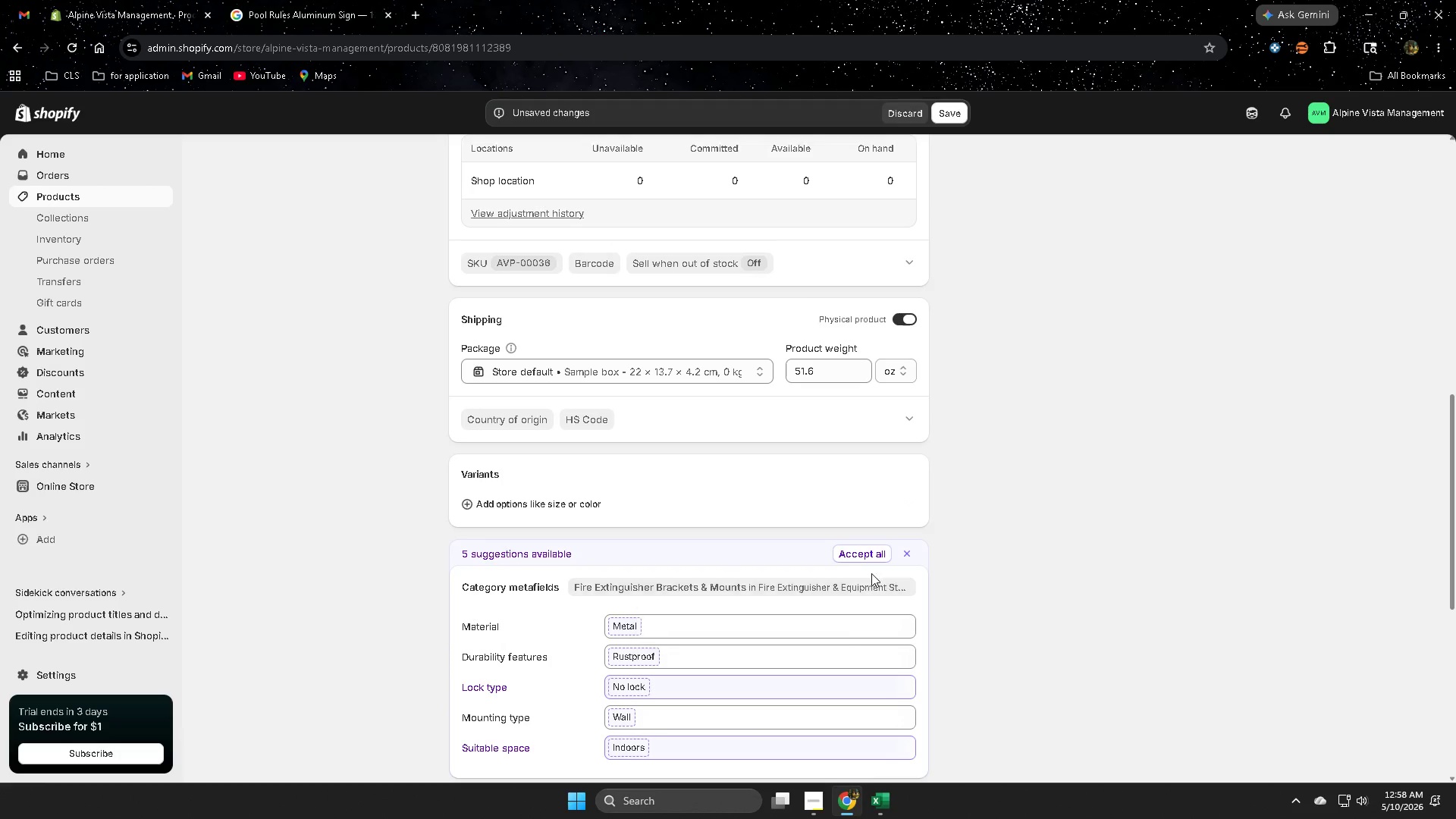 
left_click([859, 553])
 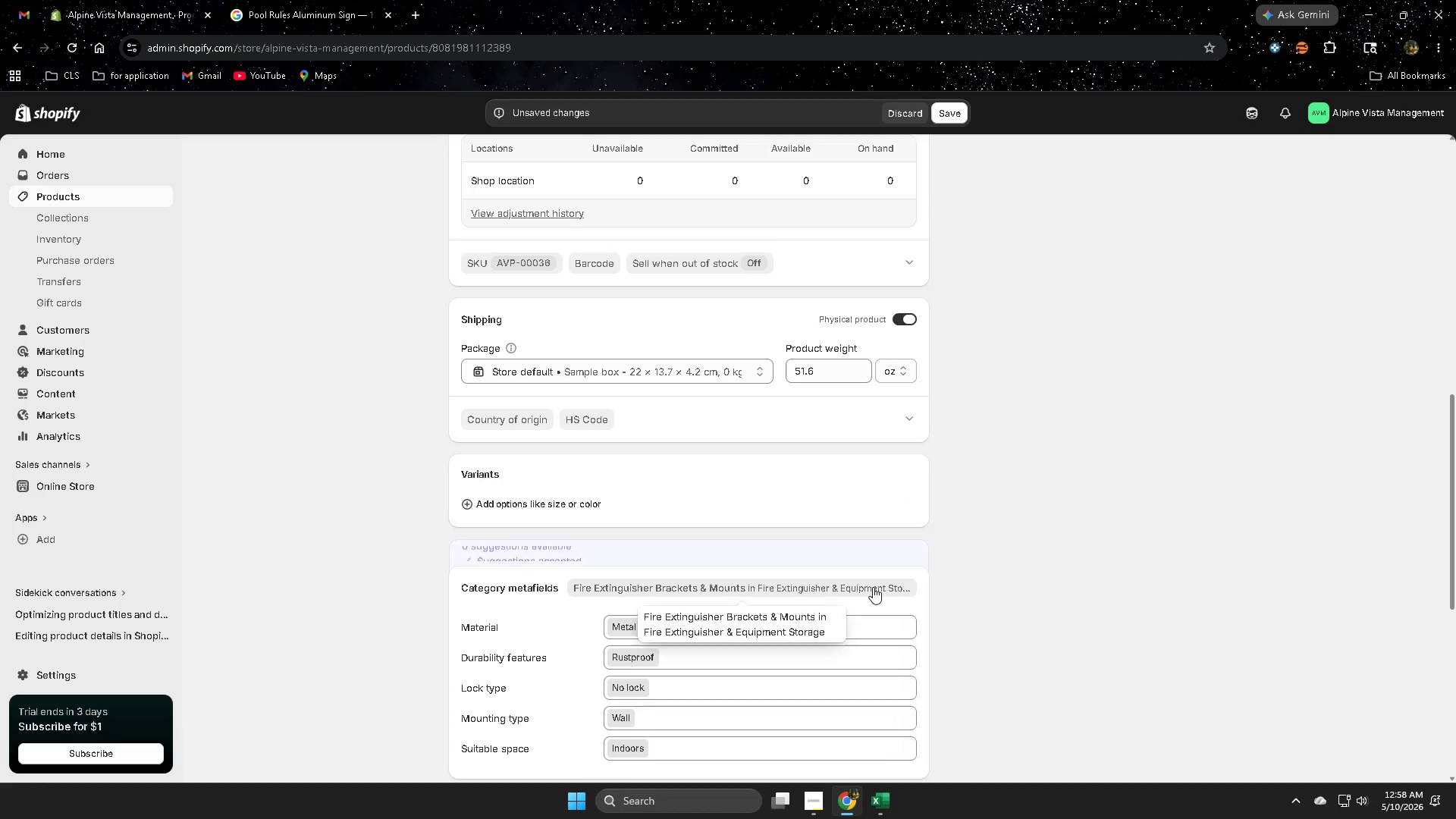 
scroll: coordinate [971, 617], scroll_direction: up, amount: 4.0
 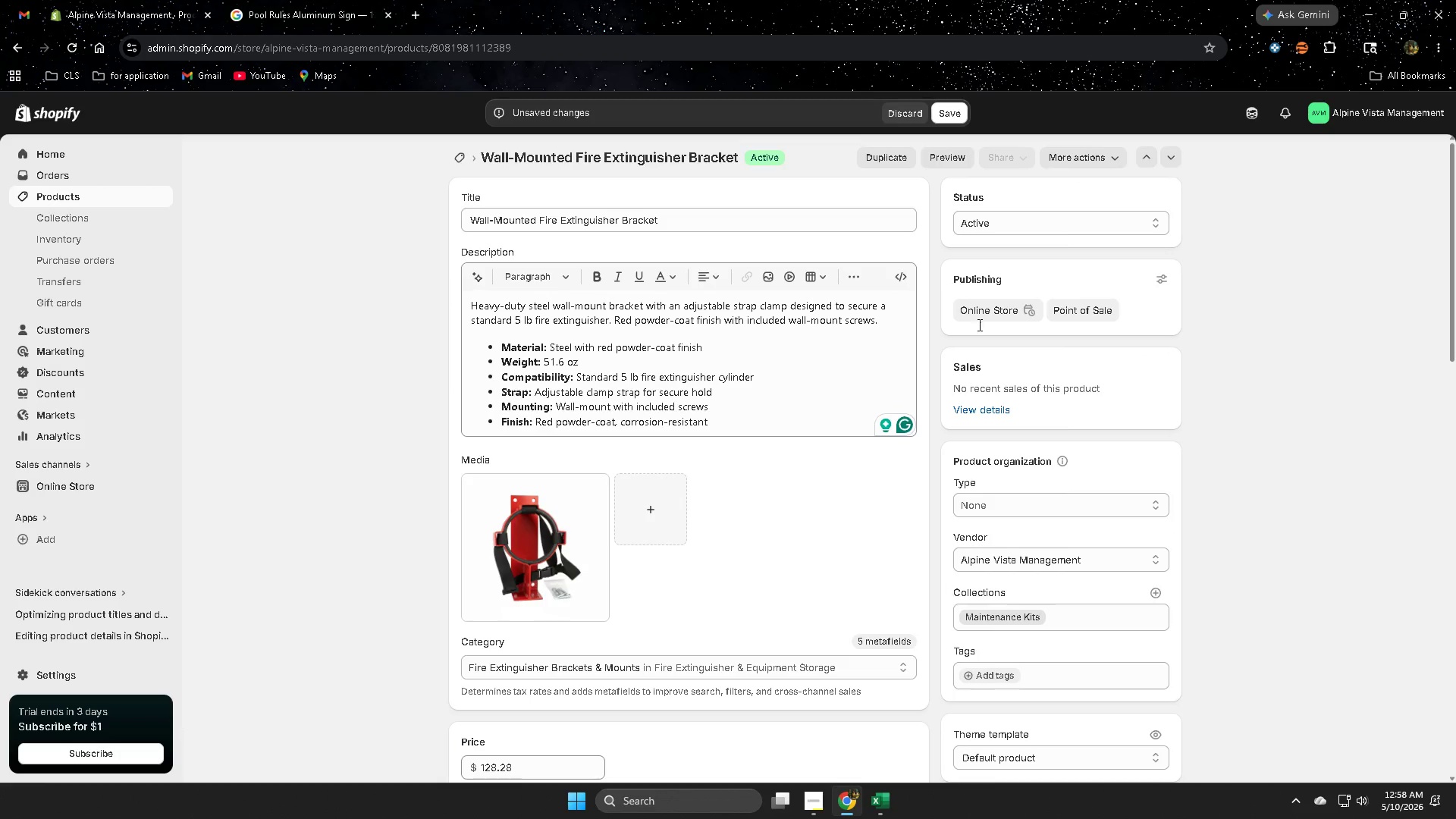 
left_click([949, 111])
 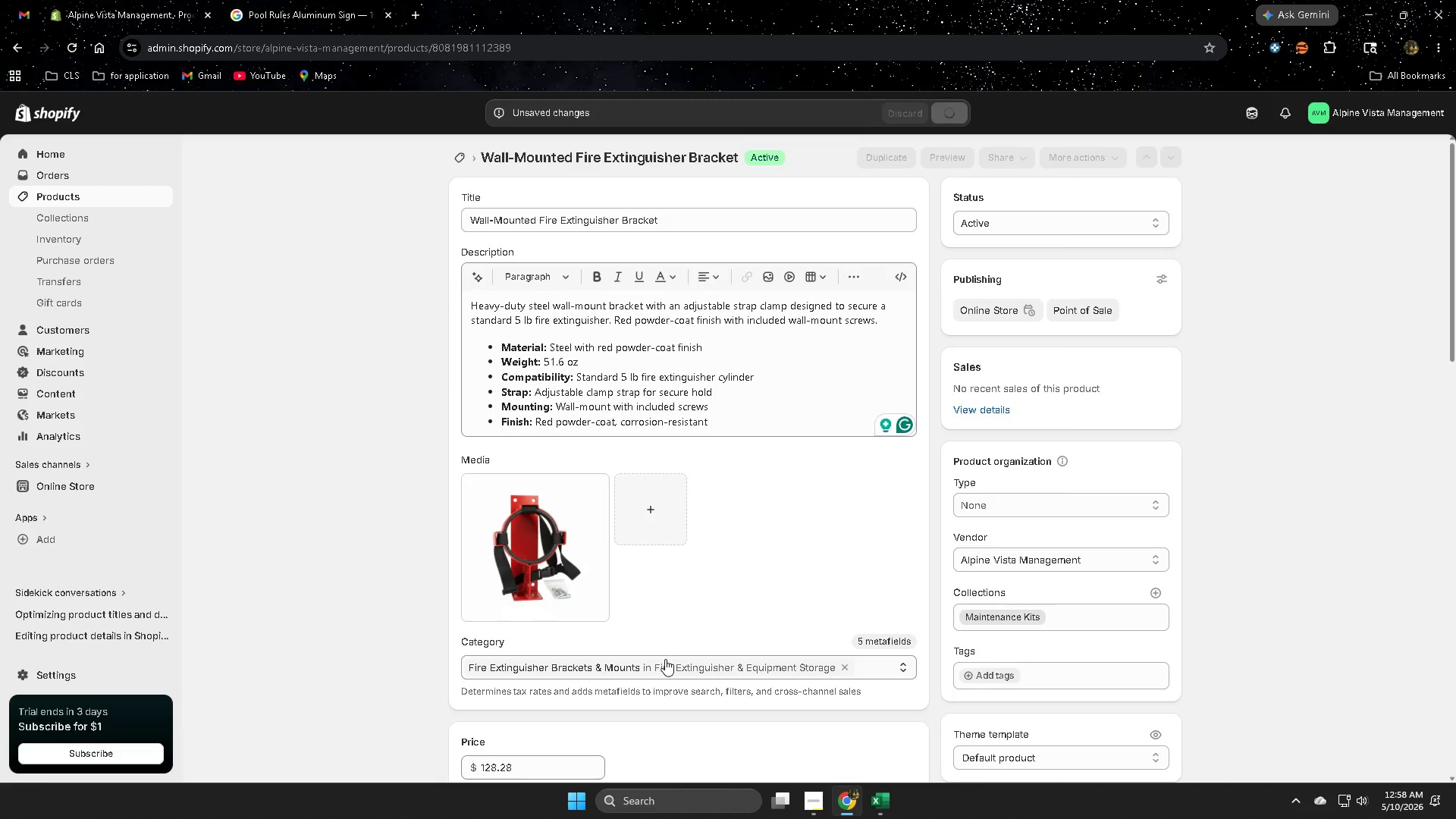 
scroll: coordinate [666, 651], scroll_direction: down, amount: 12.0
 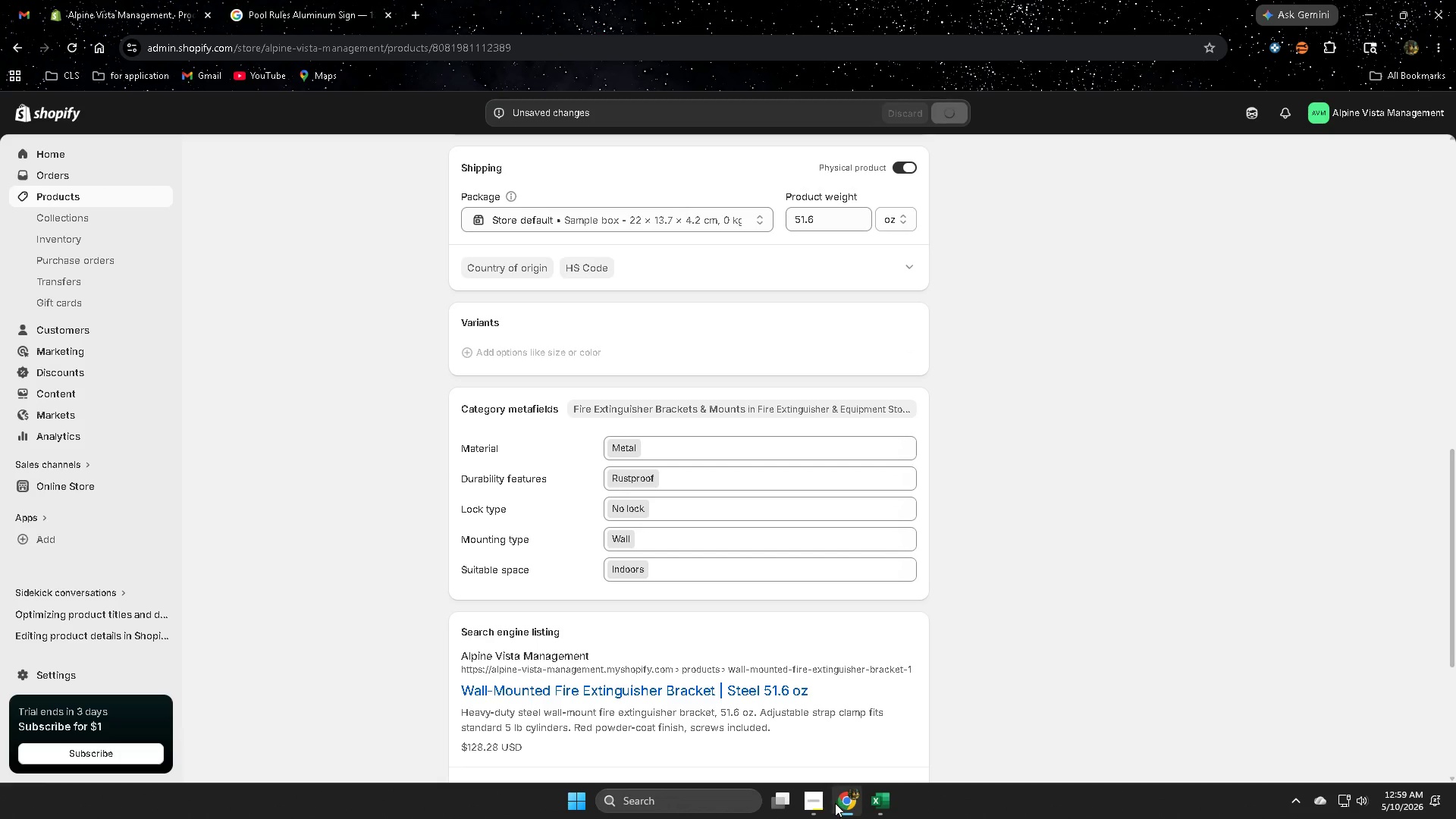 
left_click([807, 802])